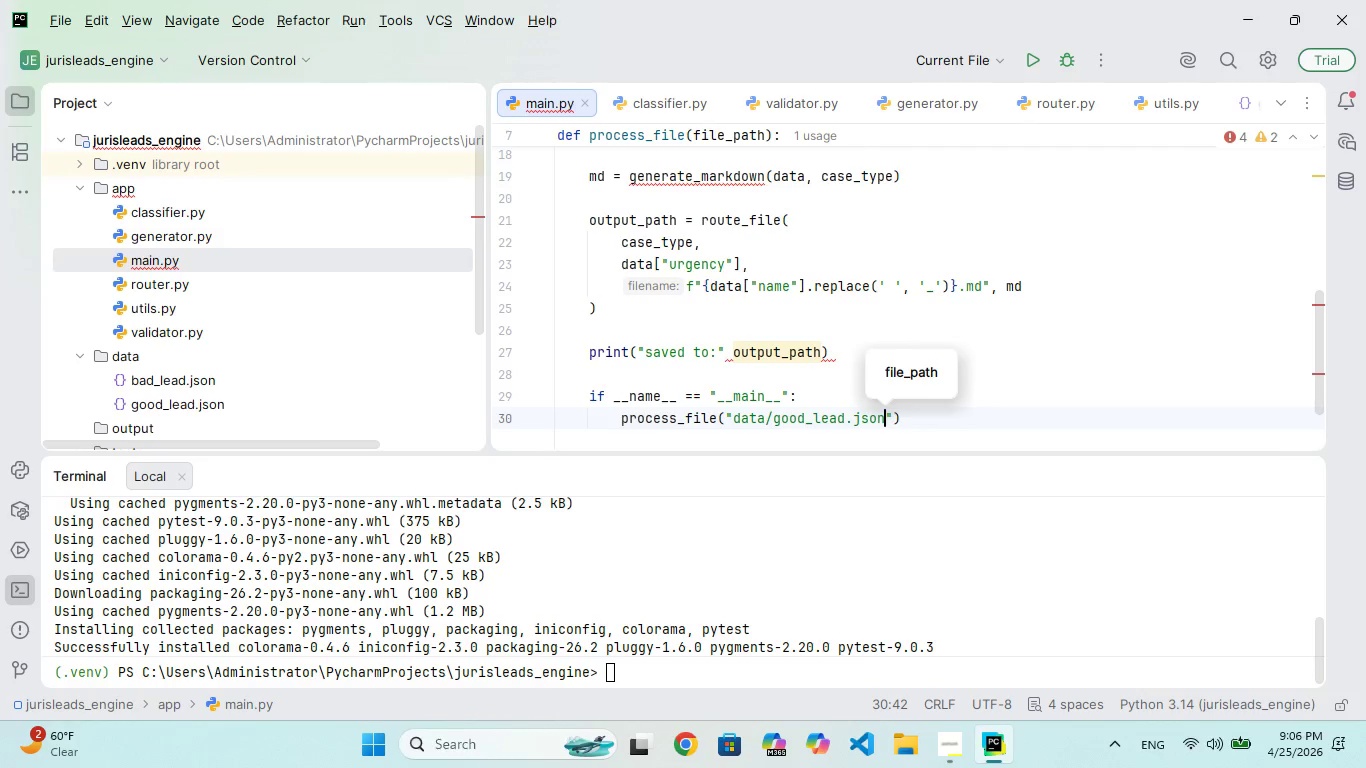 
key(ArrowRight)
 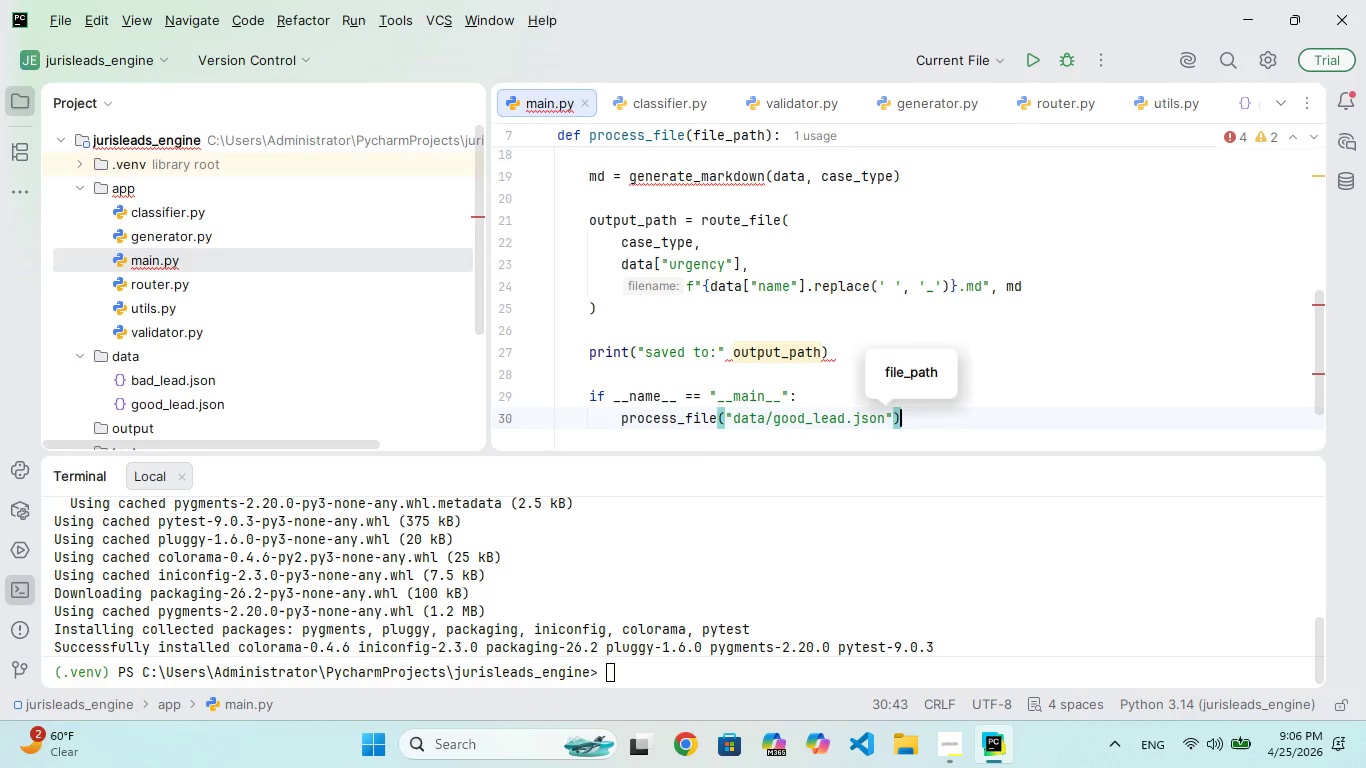 
key(ArrowRight)
 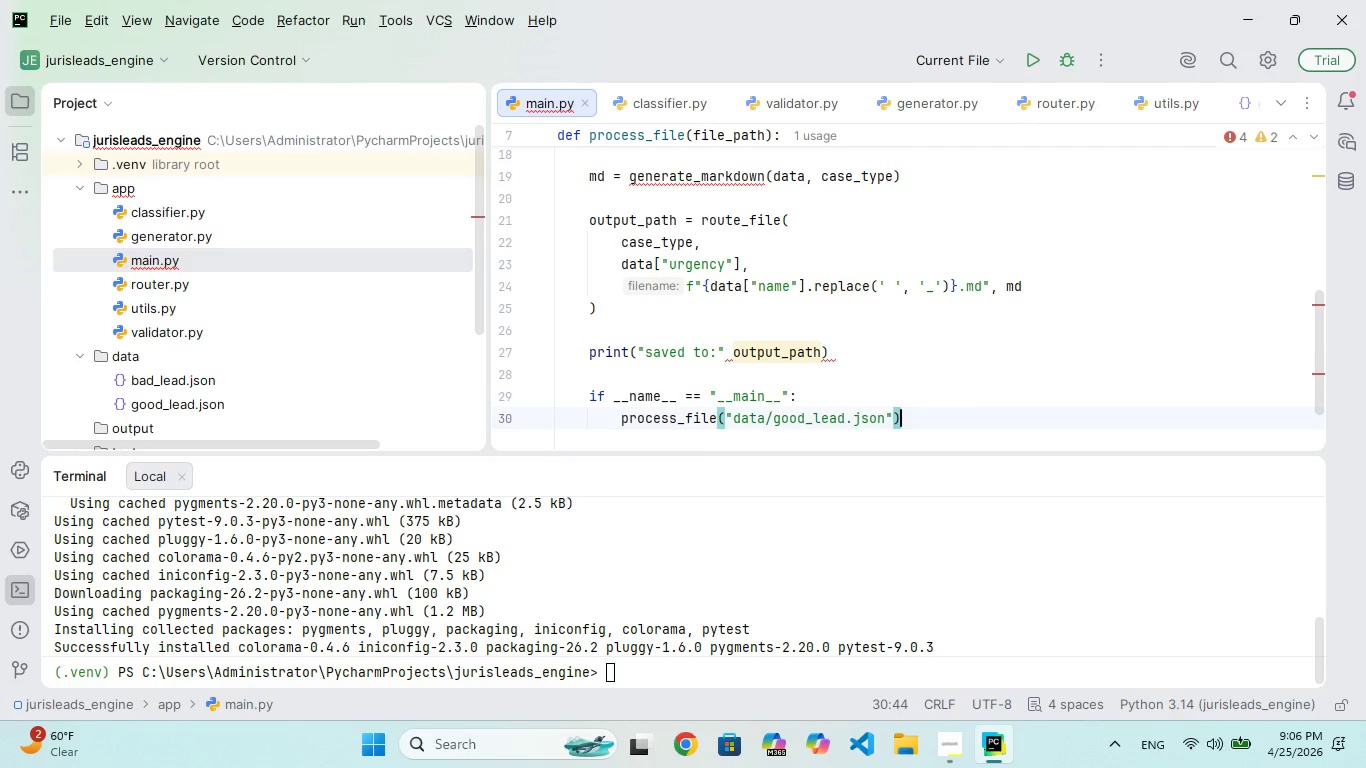 
key(Enter)
 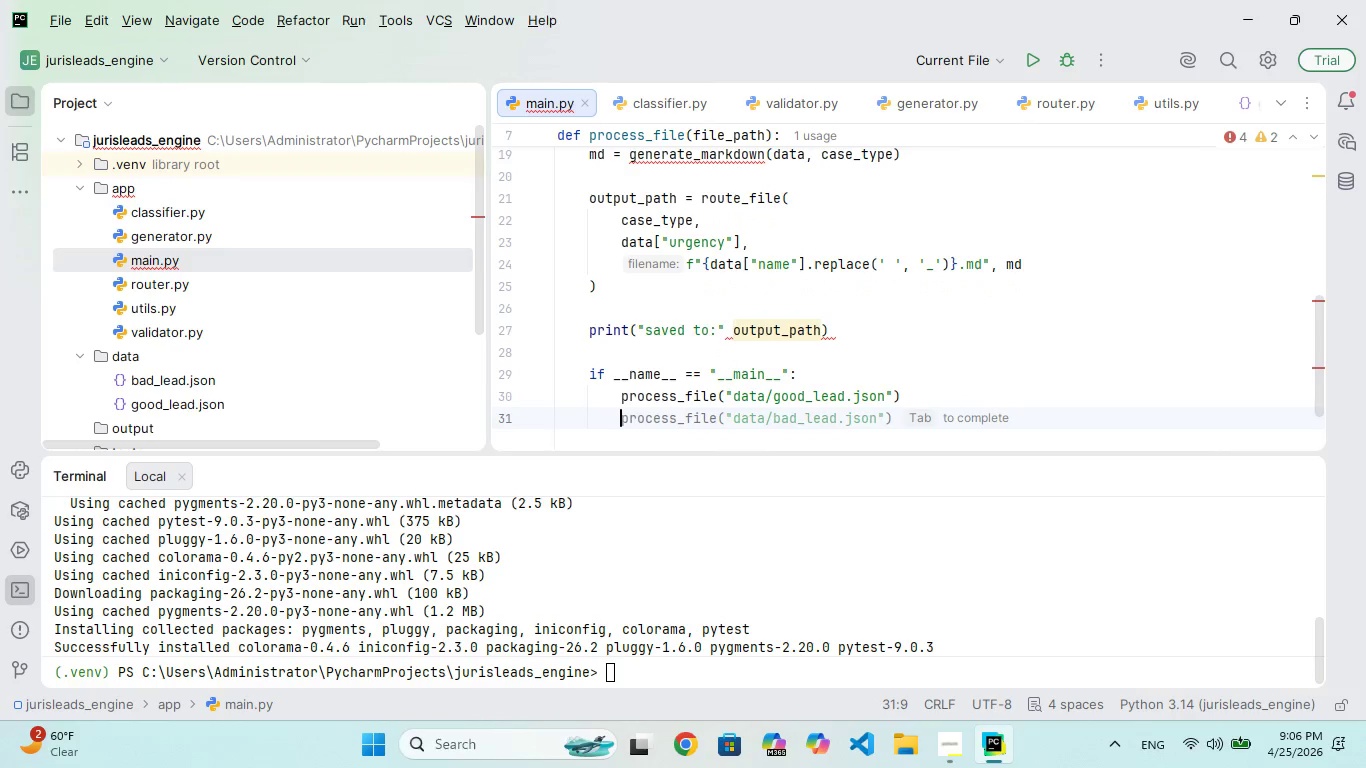 
type(process)
 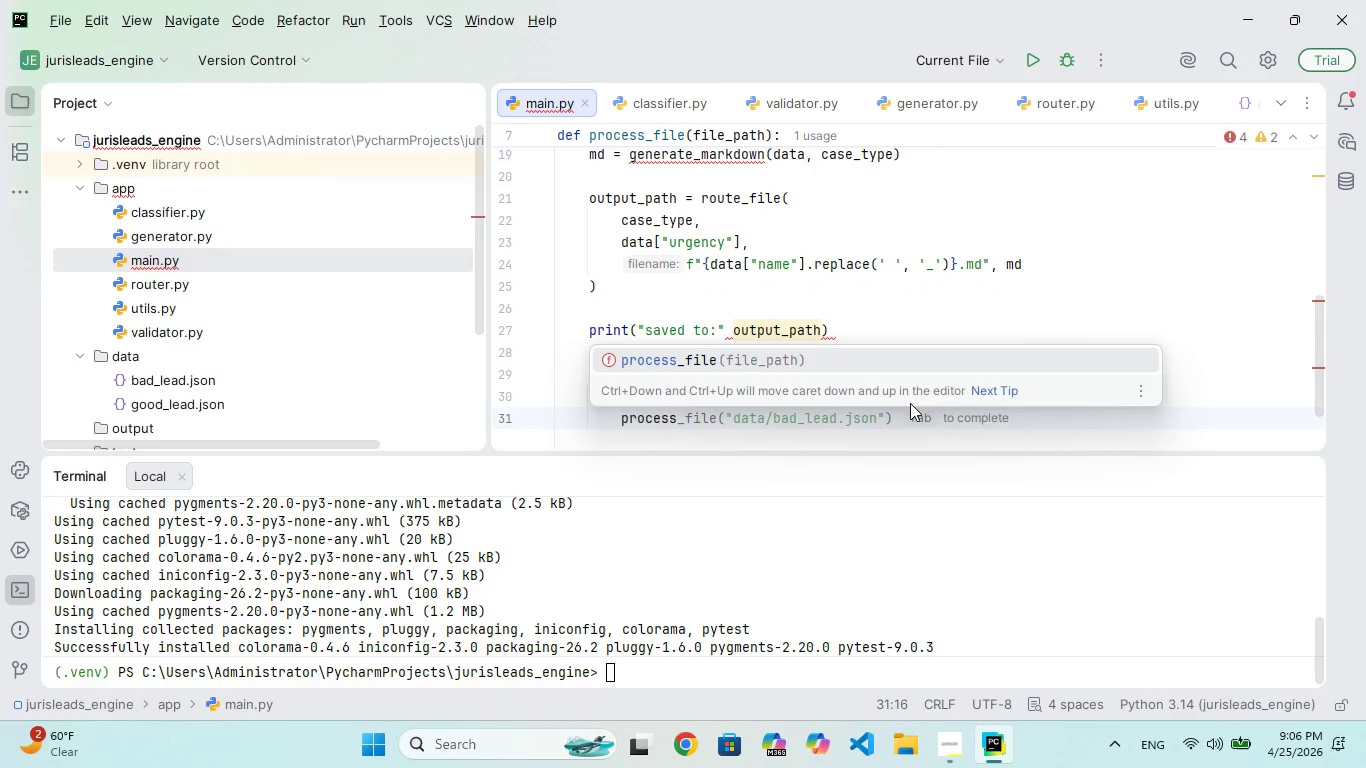 
key(Enter)
 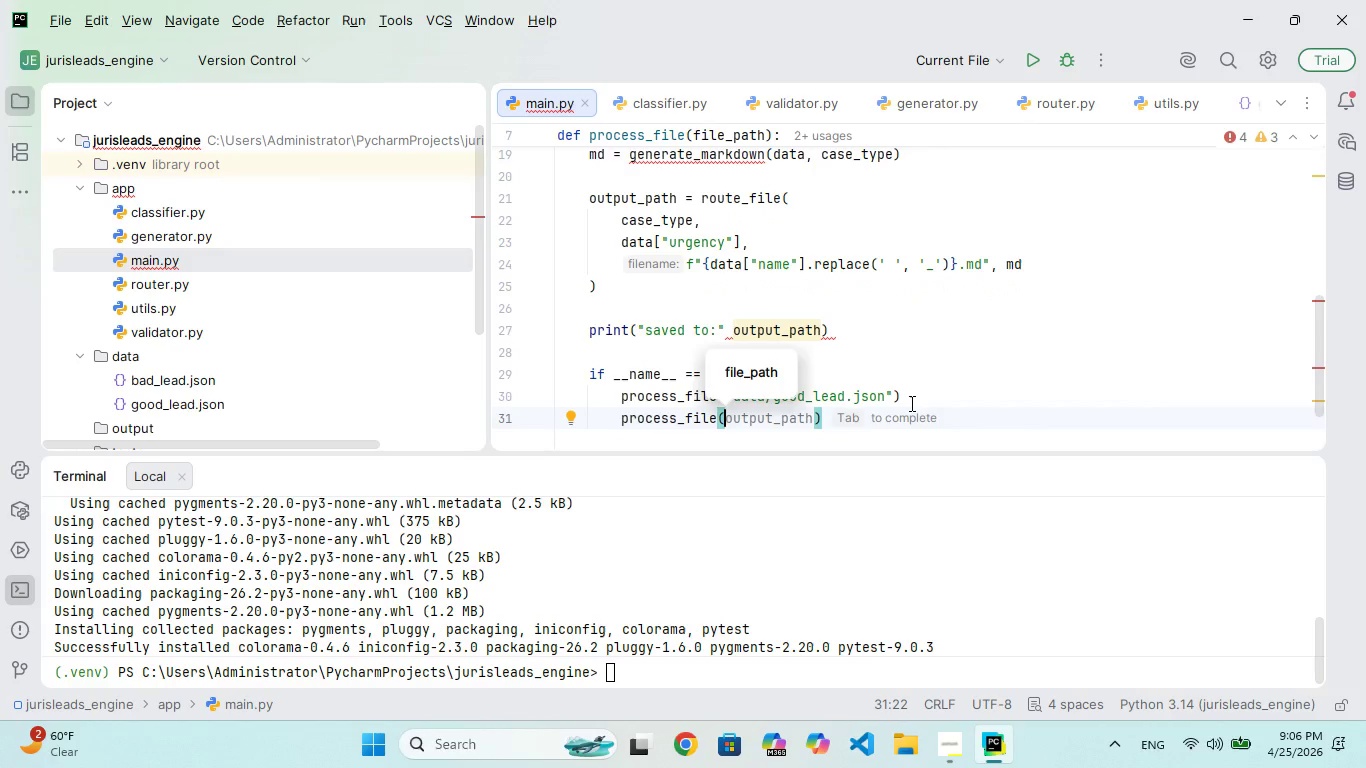 
type("data/bd_led.jsm)
key(Backspace)
type(n)
 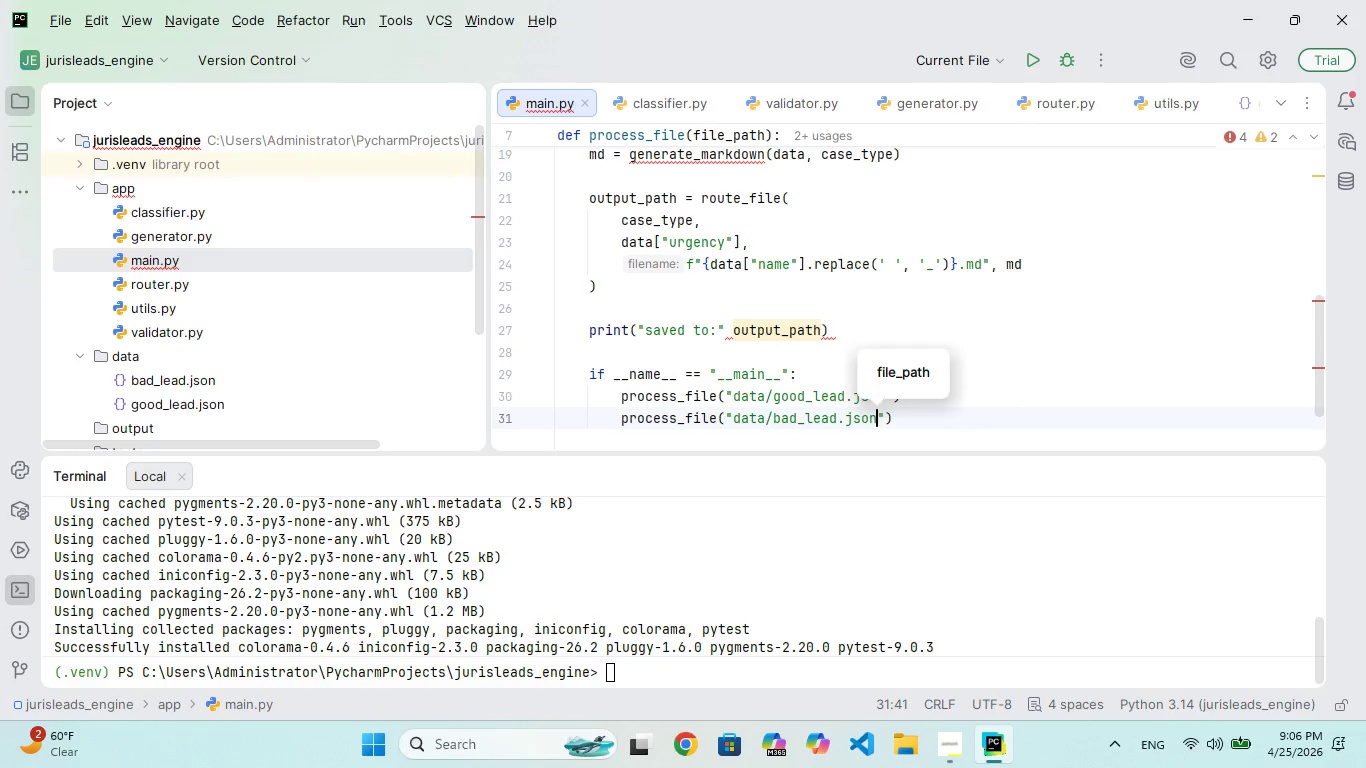 
 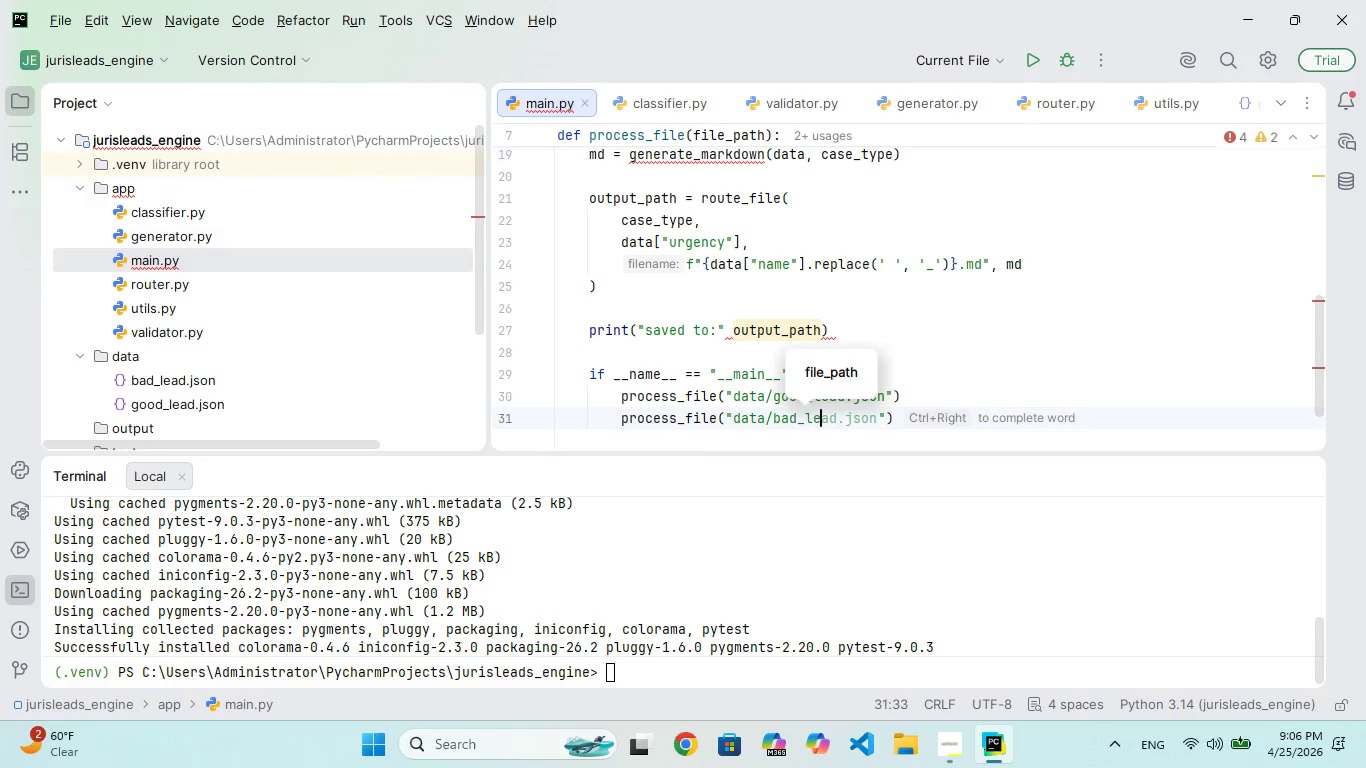 
hold_key(key=O, duration=0.34)
 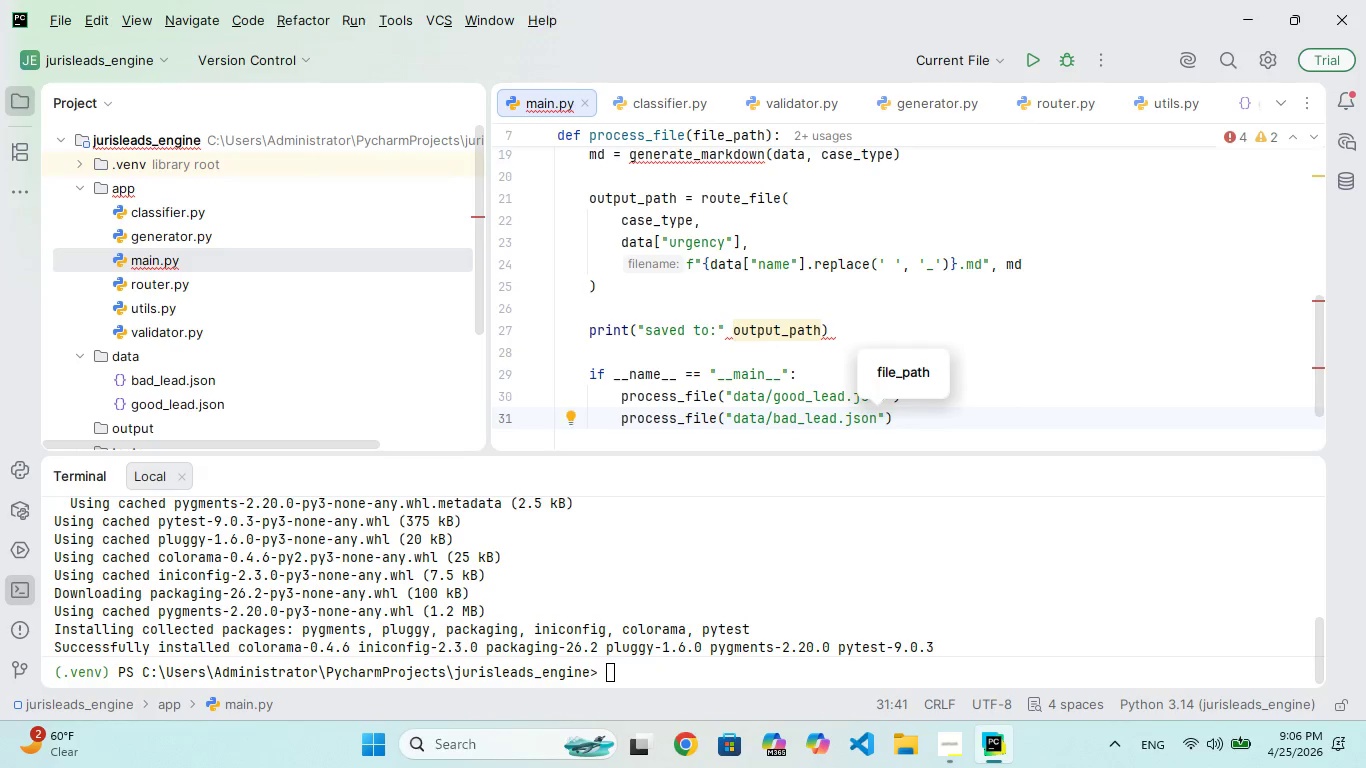 
key(ArrowRight)
 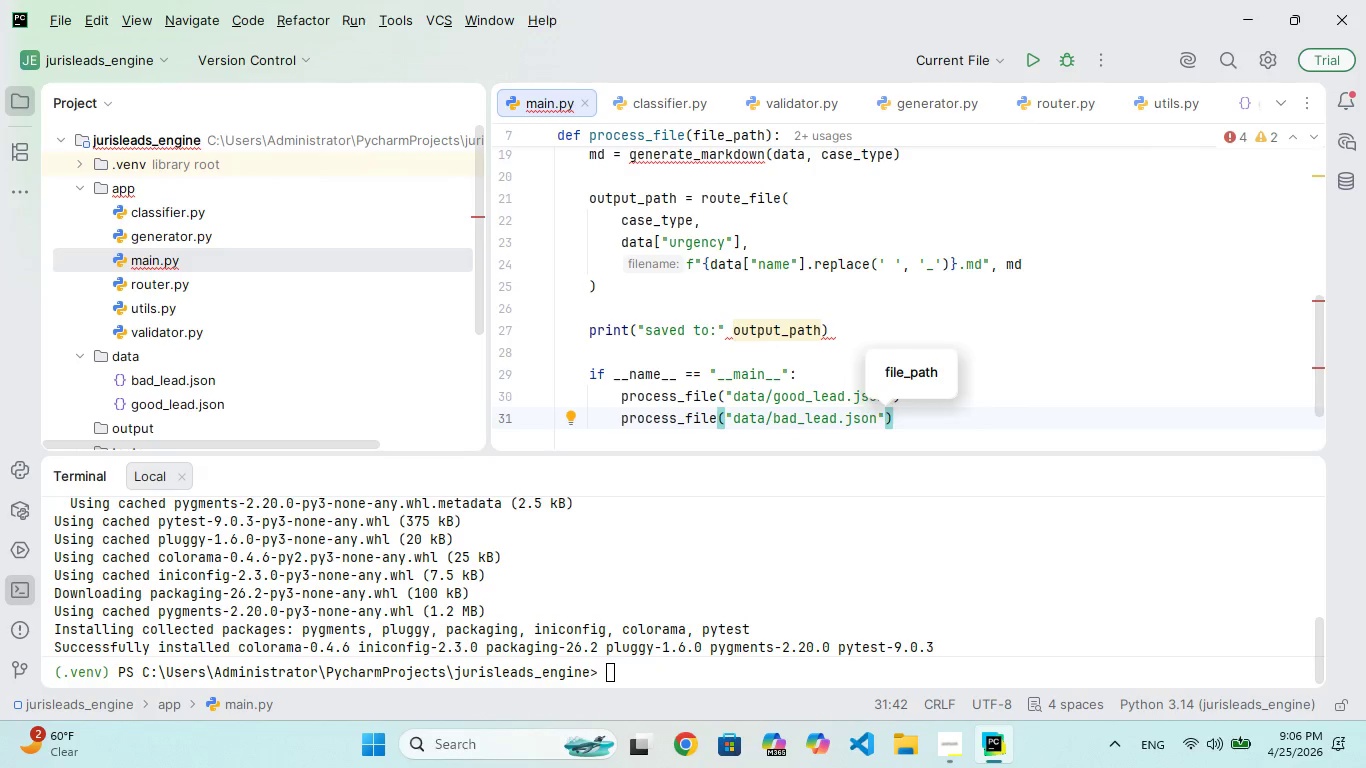 
key(ArrowRight)
 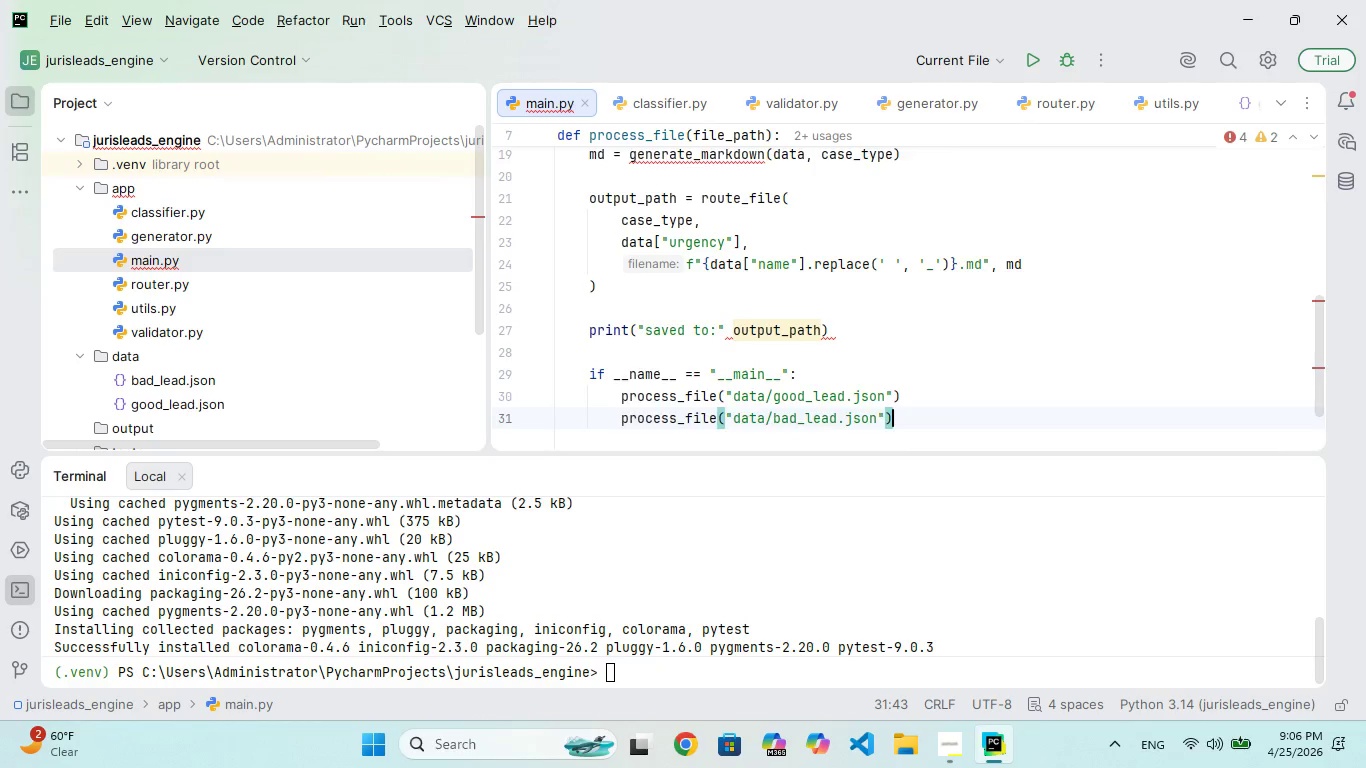 
key(Enter)
 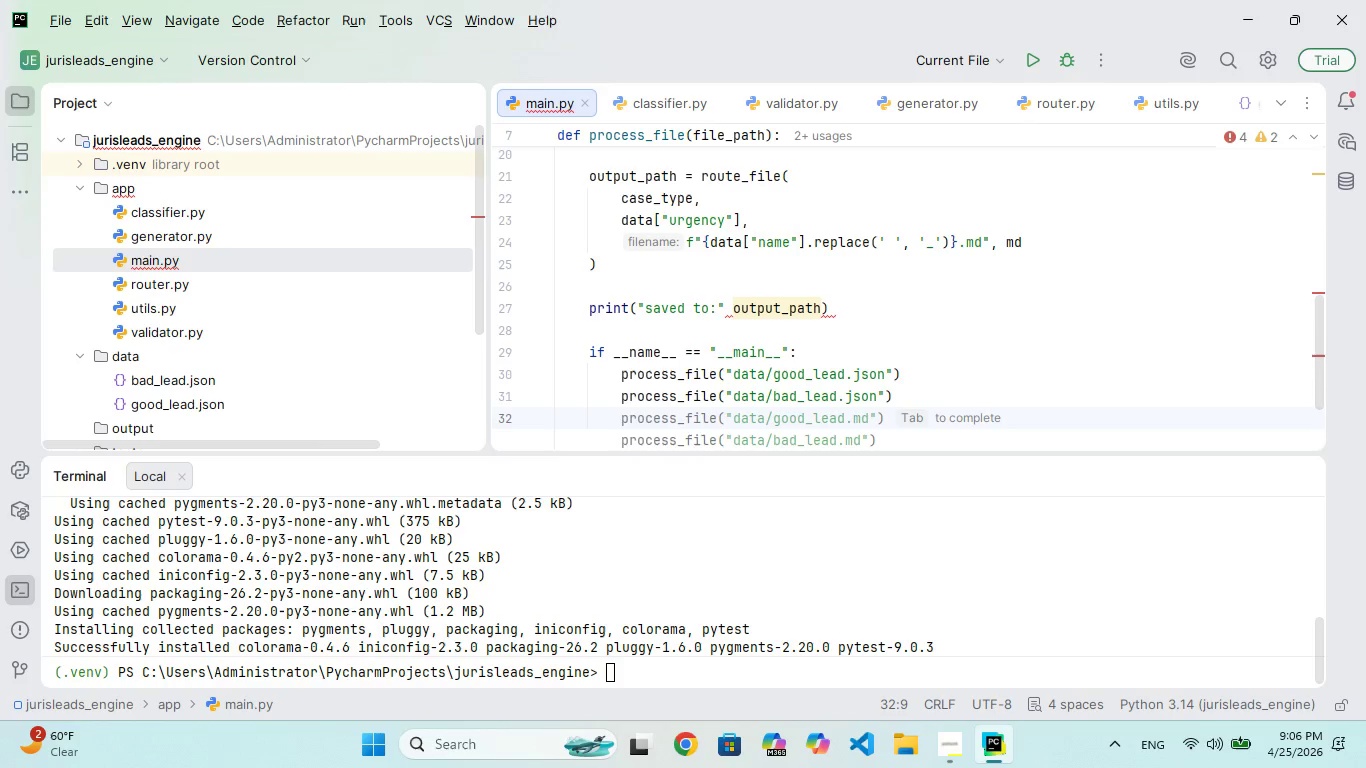 